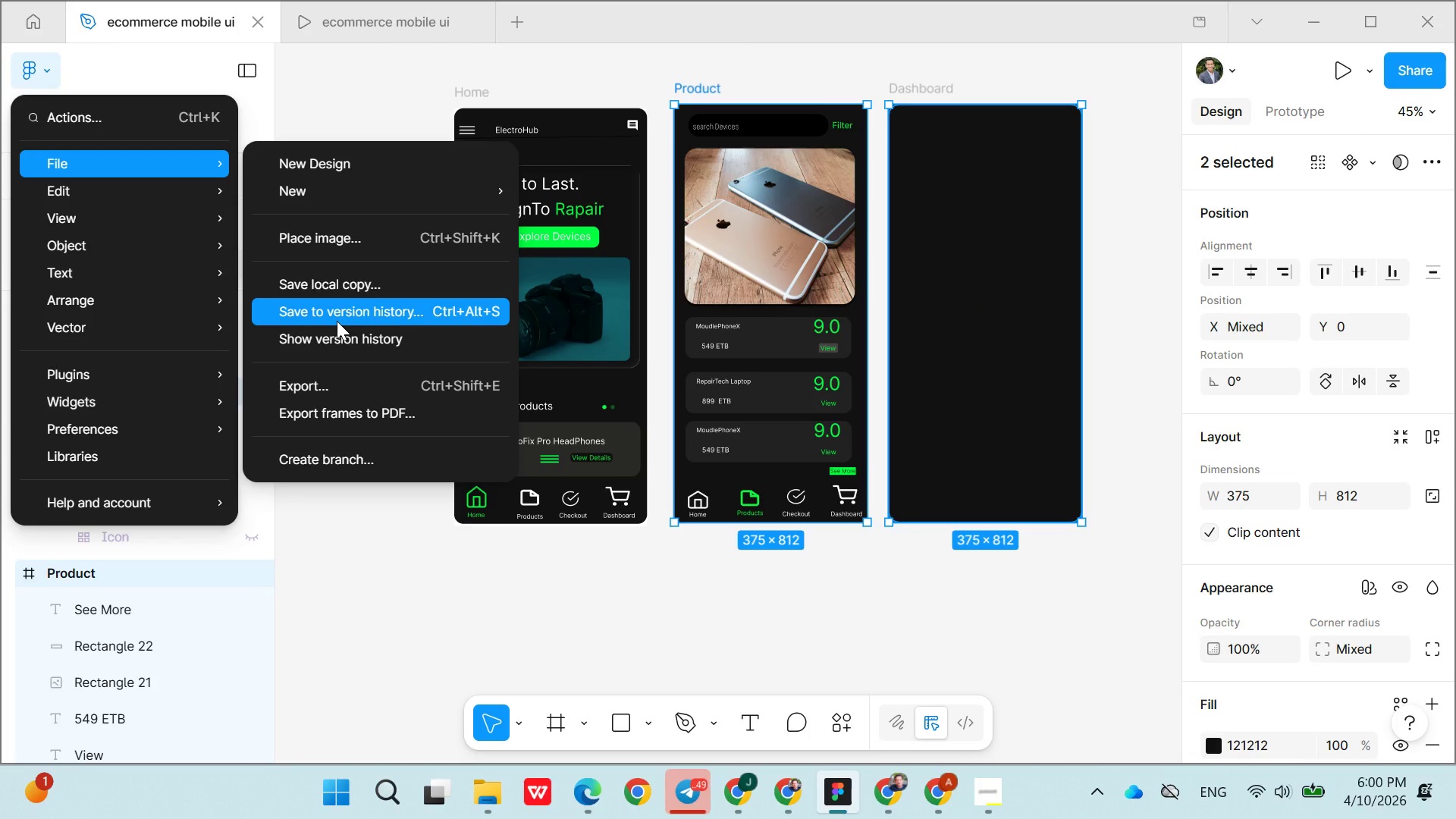 
wait(6.08)
 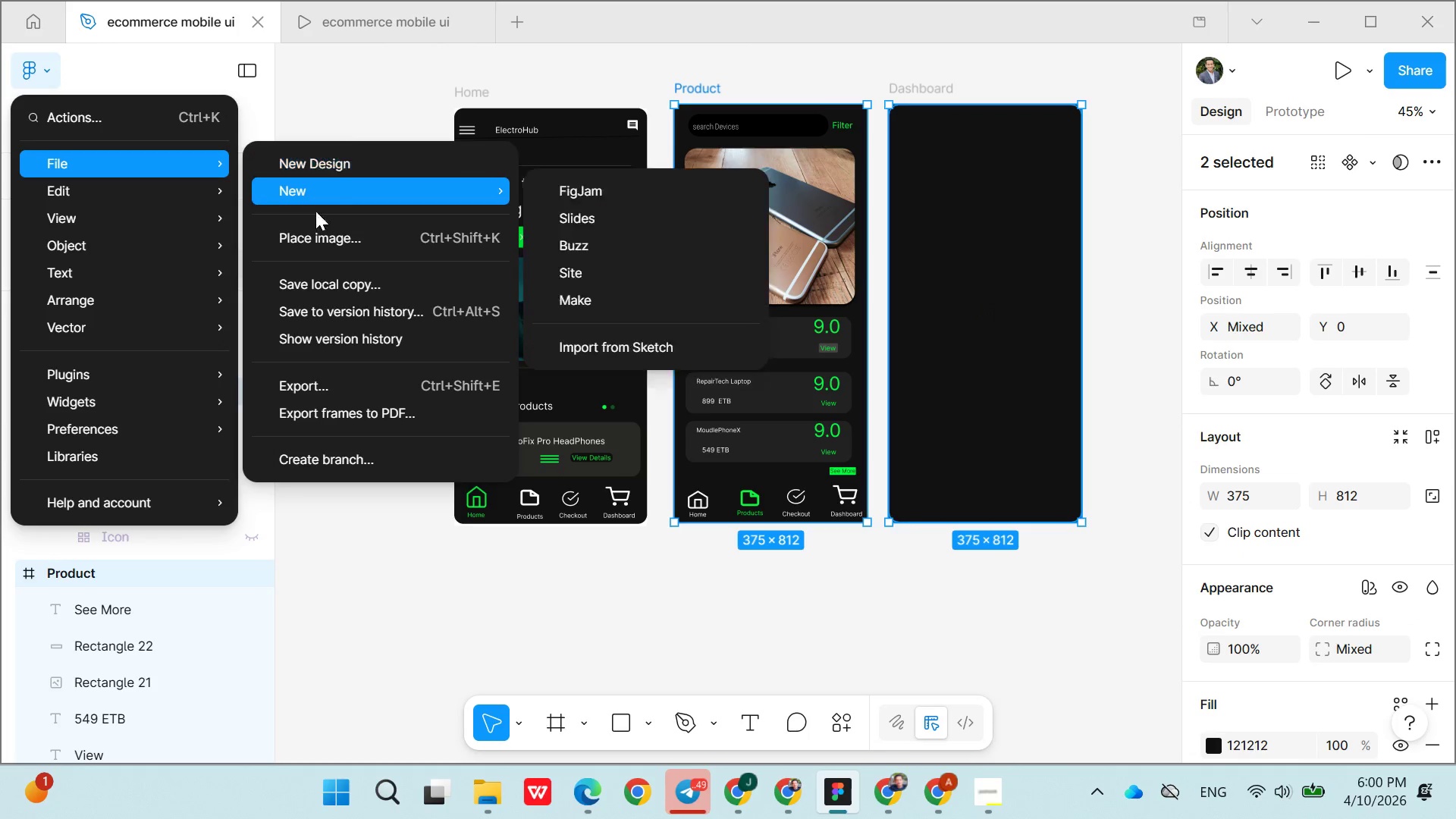 
left_click([324, 381])
 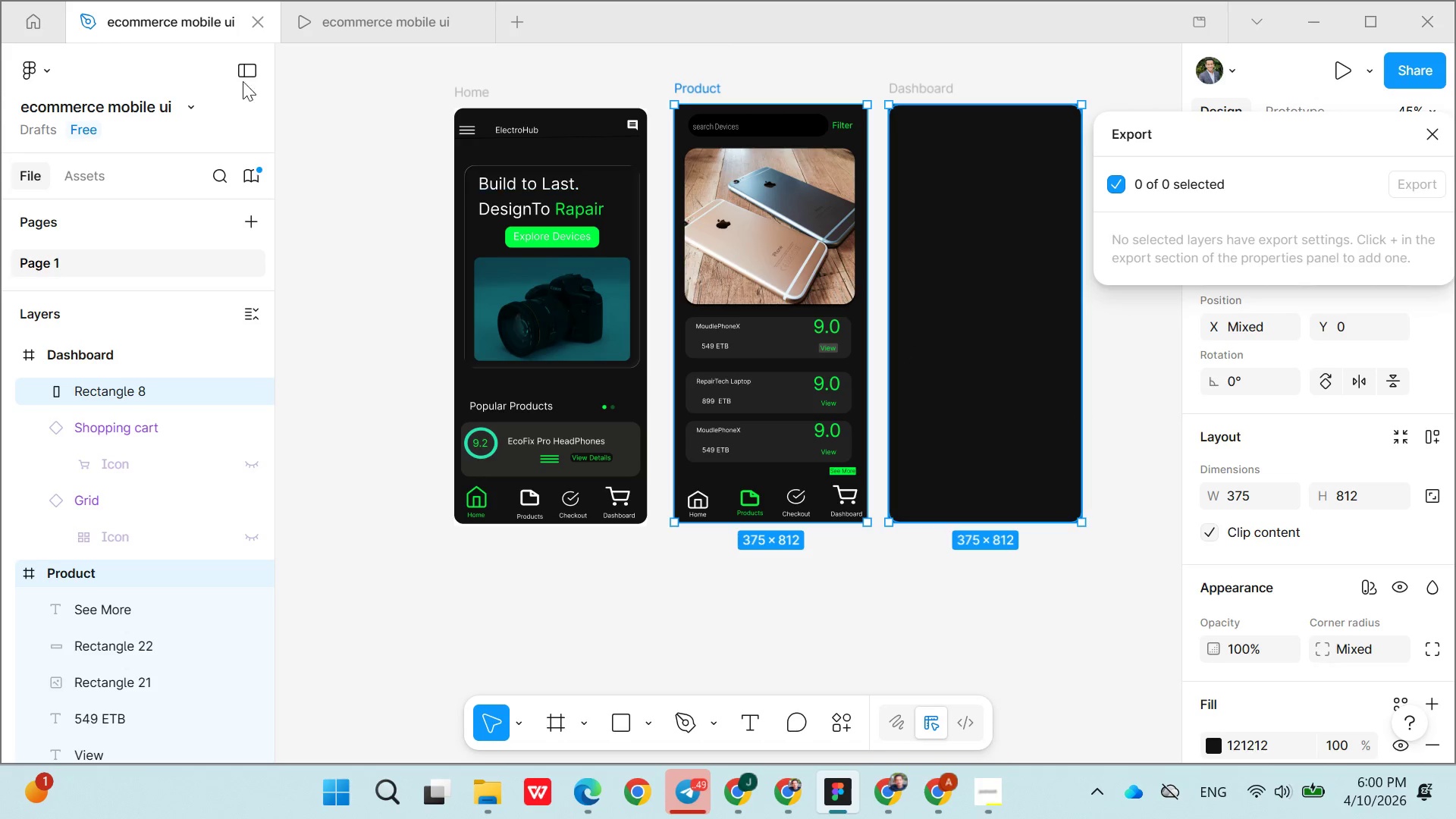 
left_click([44, 67])
 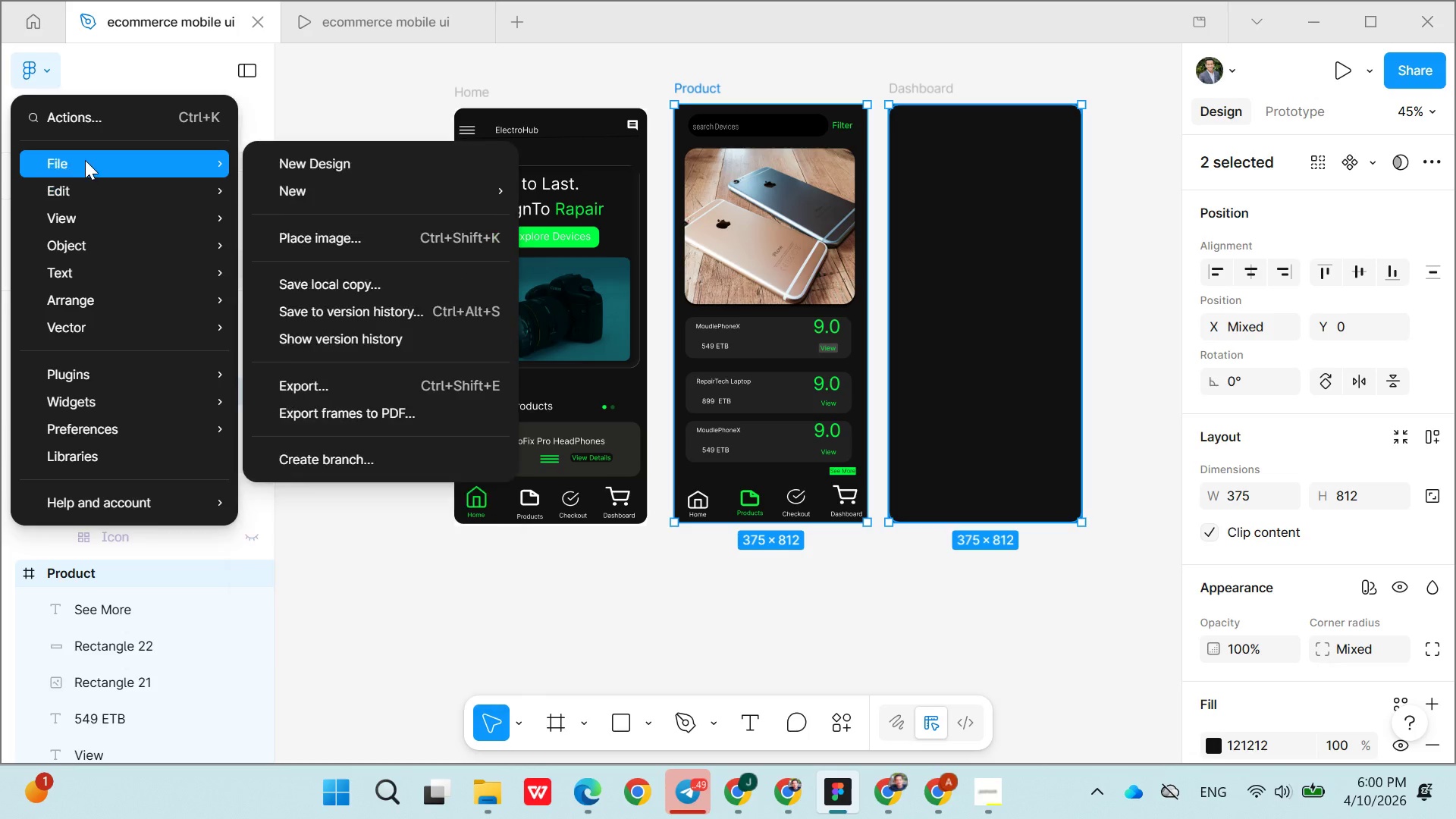 
wait(6.17)
 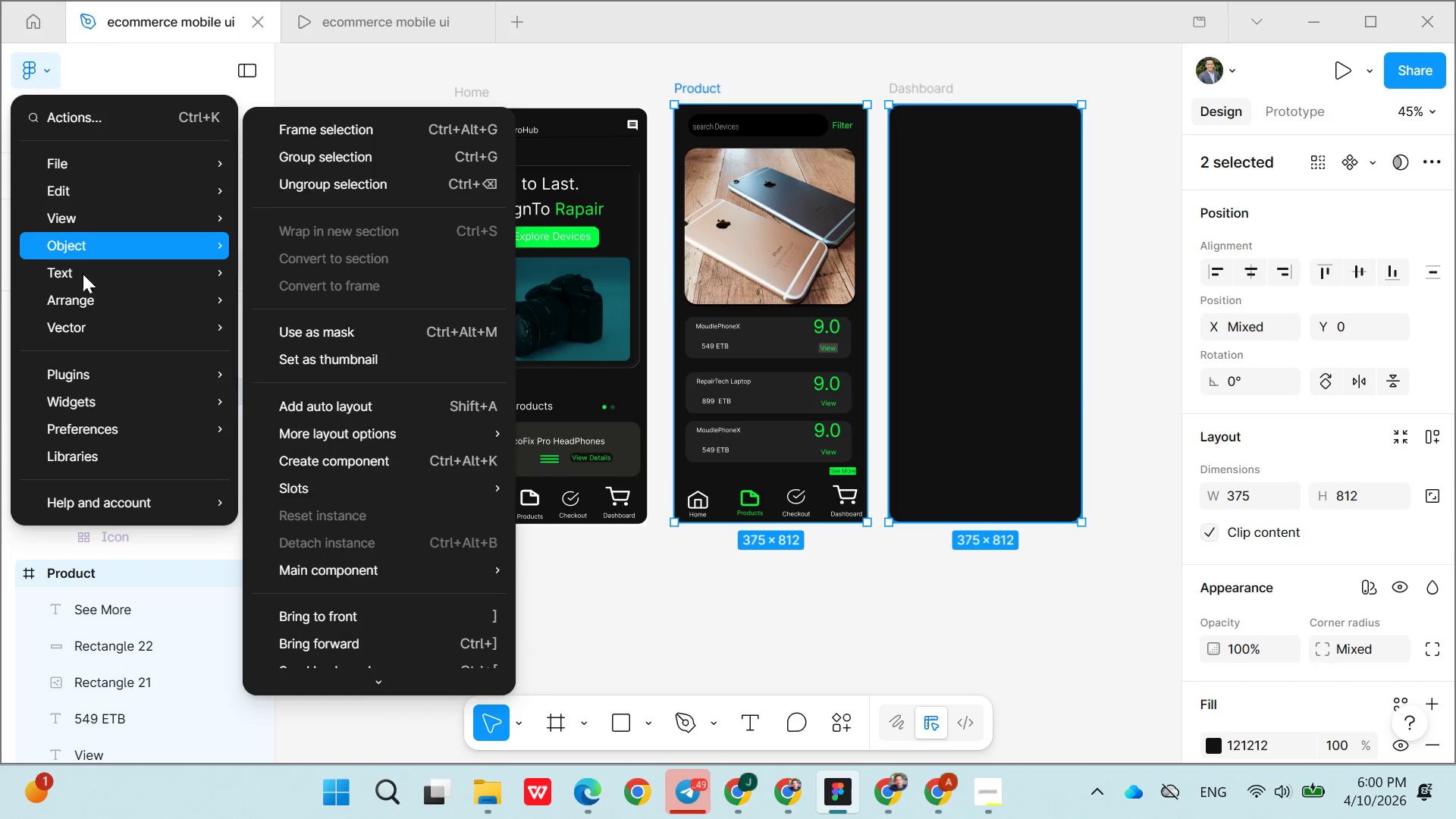 
left_click([347, 412])
 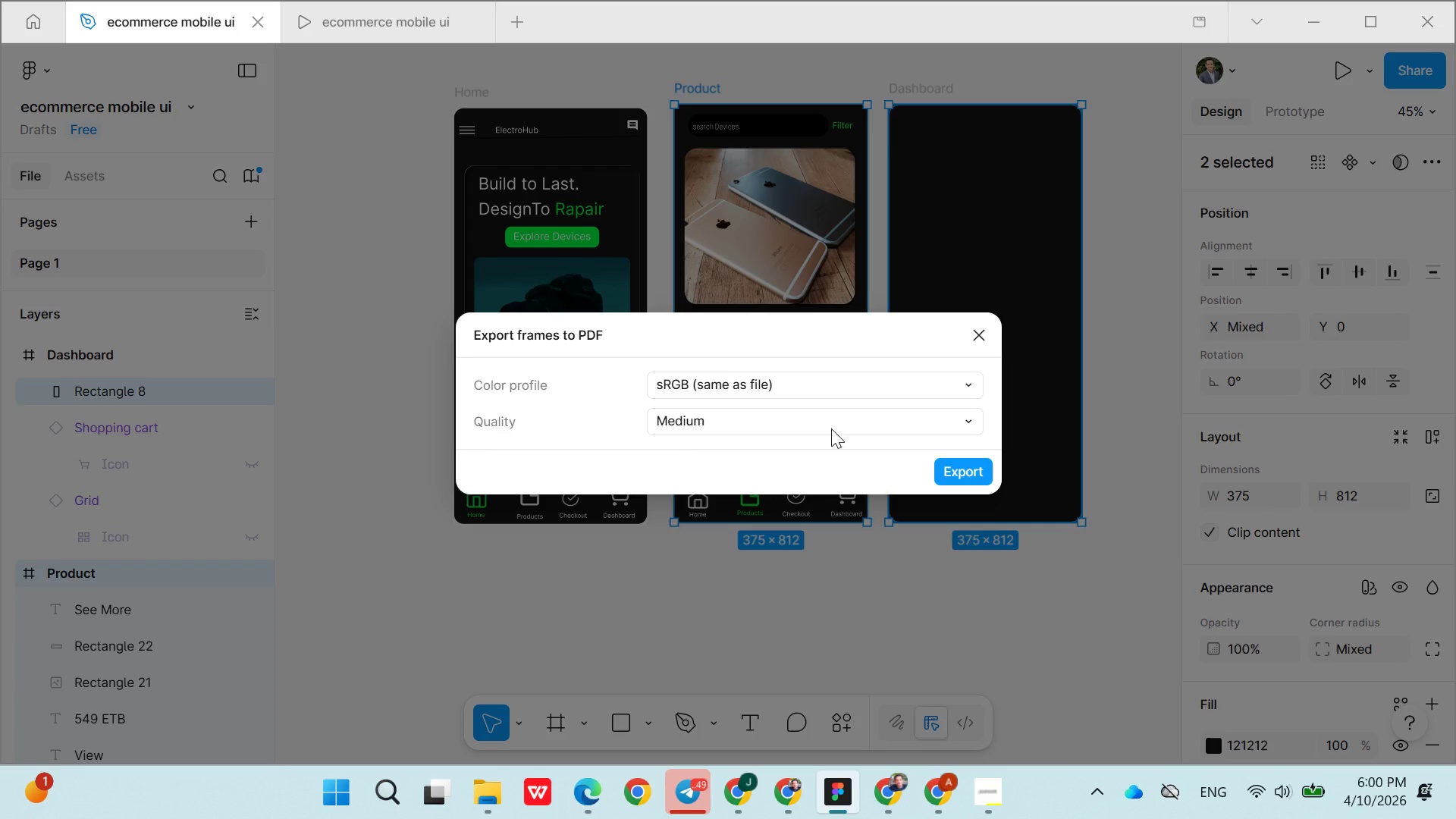 
left_click([960, 475])
 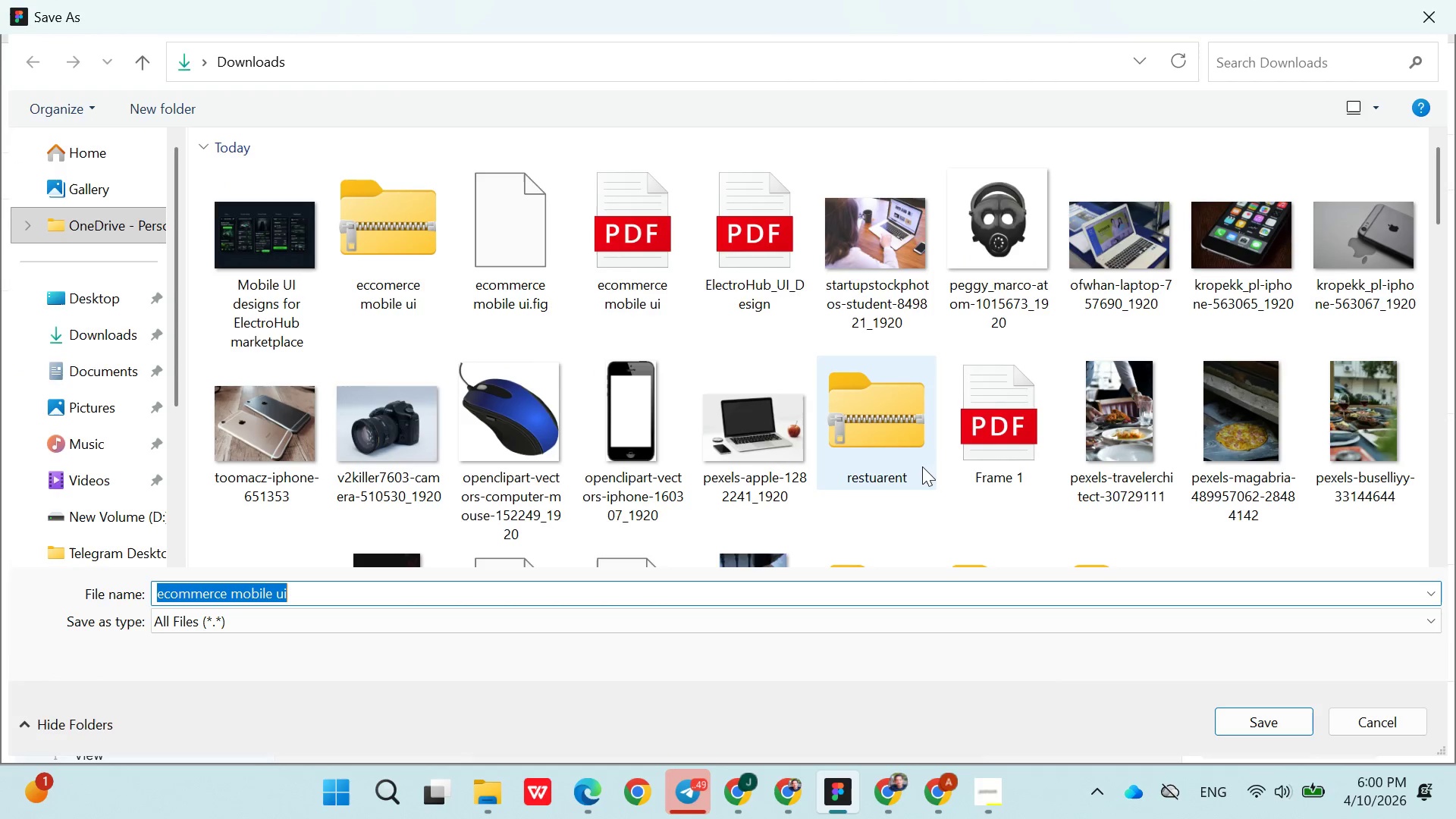 
left_click([557, 582])
 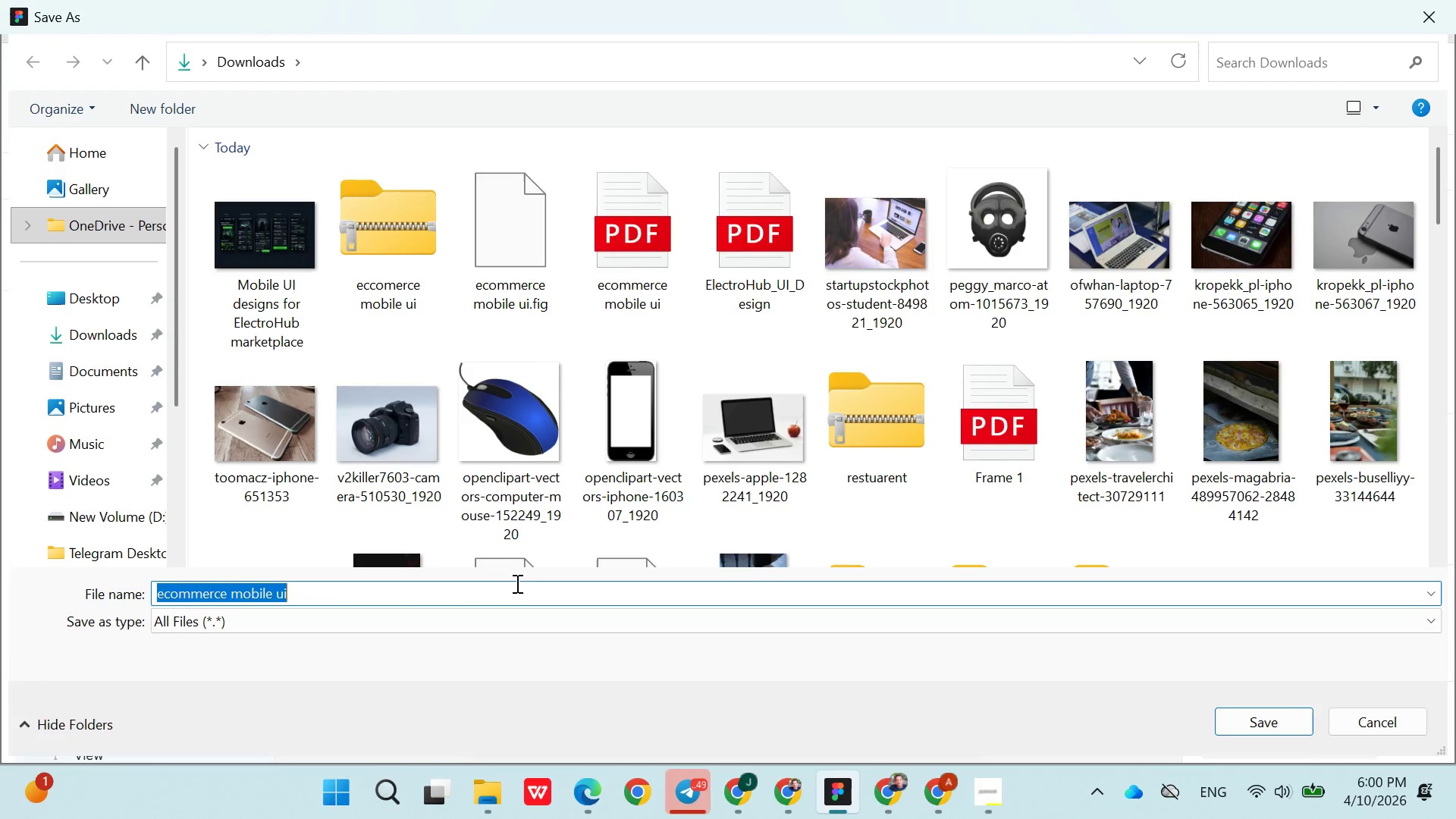 
left_click([512, 588])
 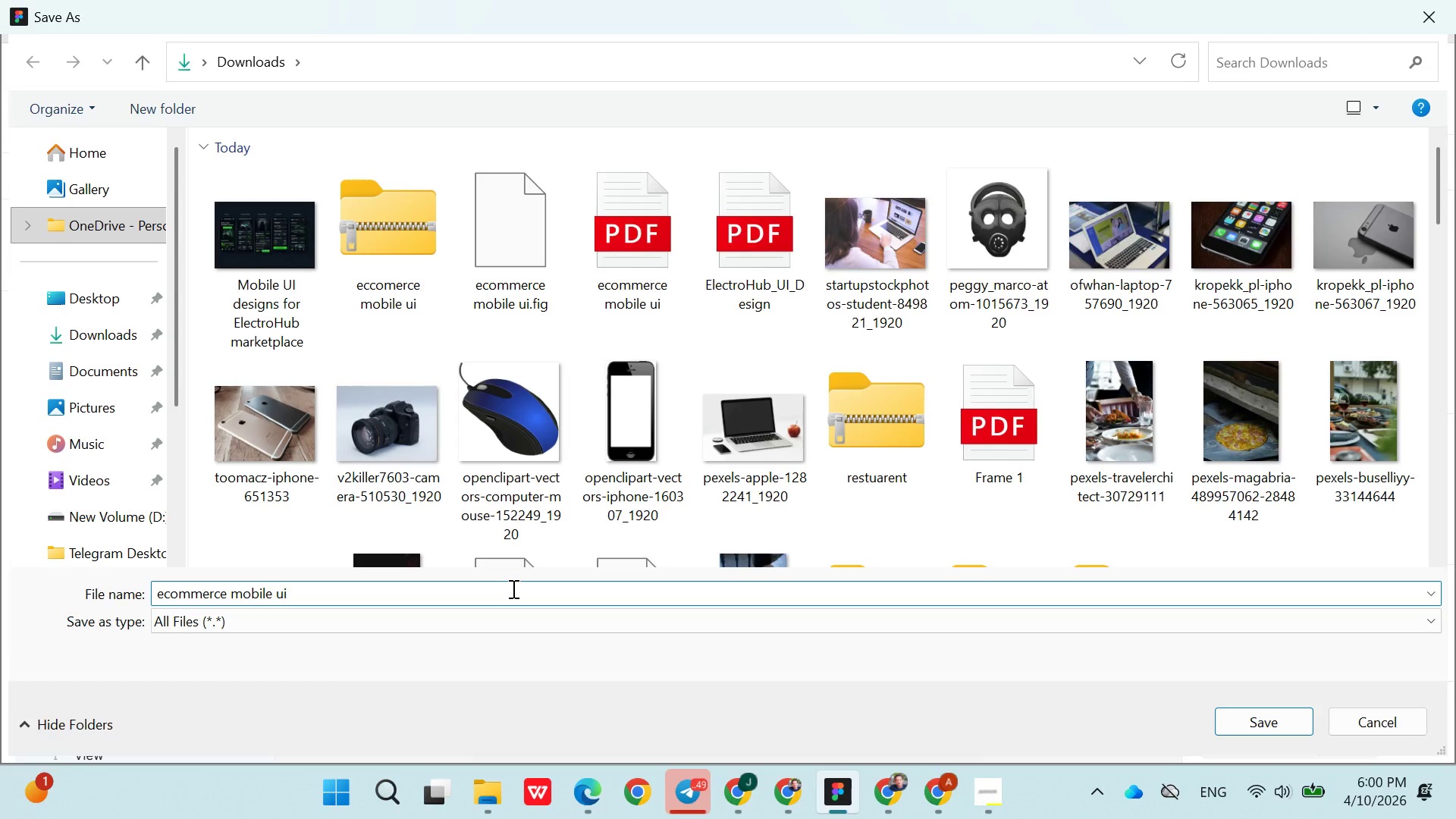 
type(111)
 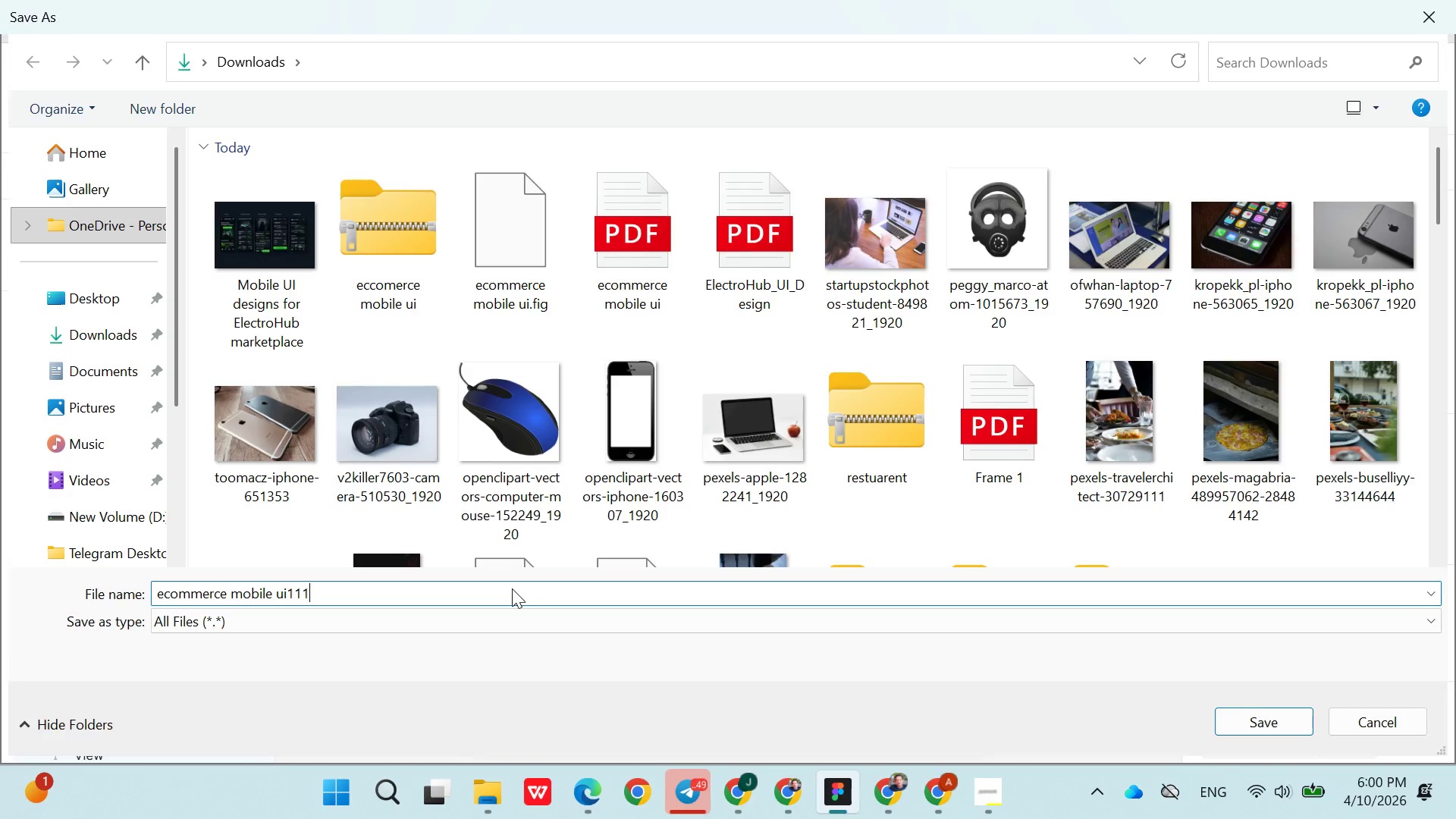 
key(Enter)
 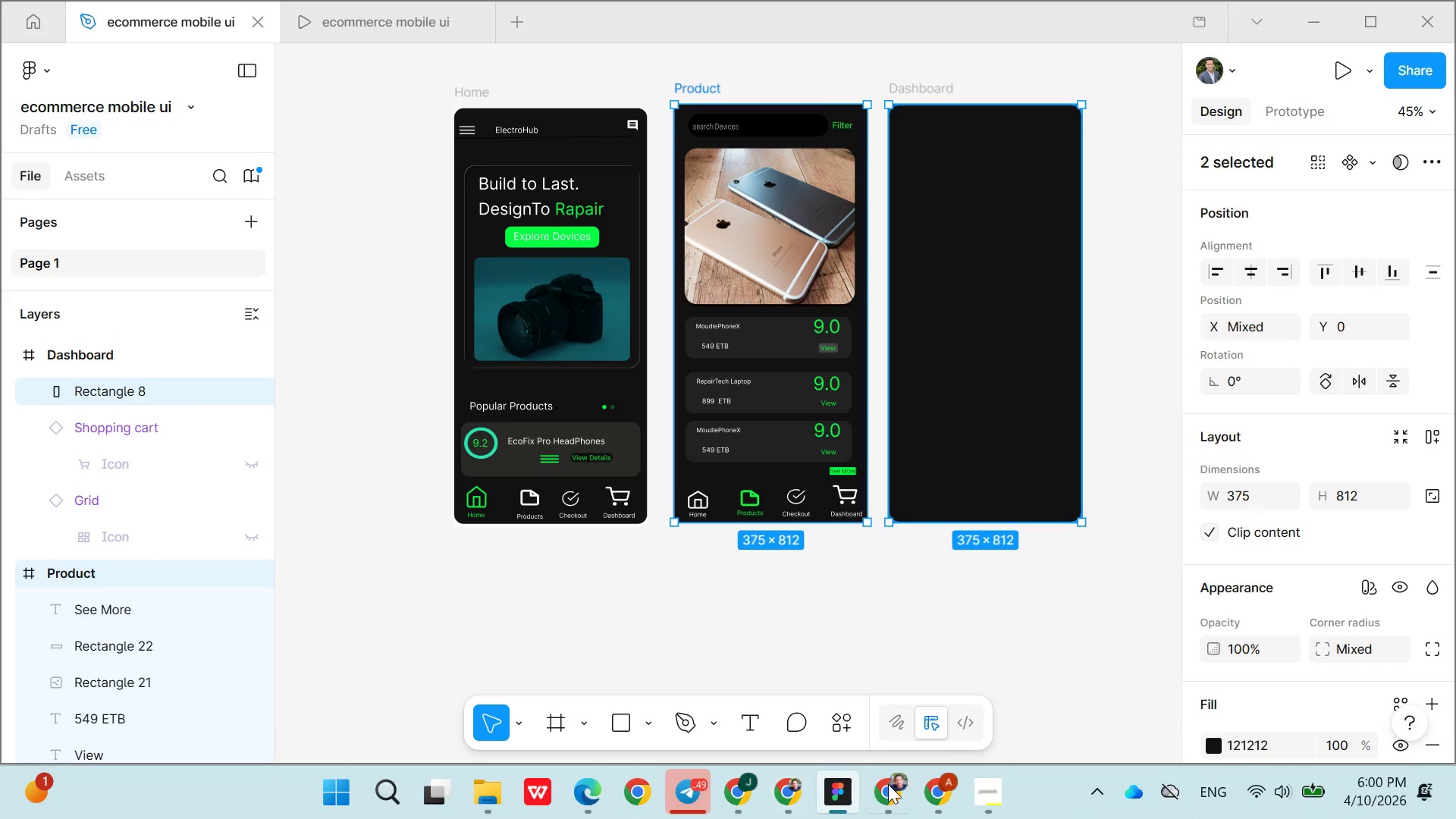 
left_click([973, 795])